 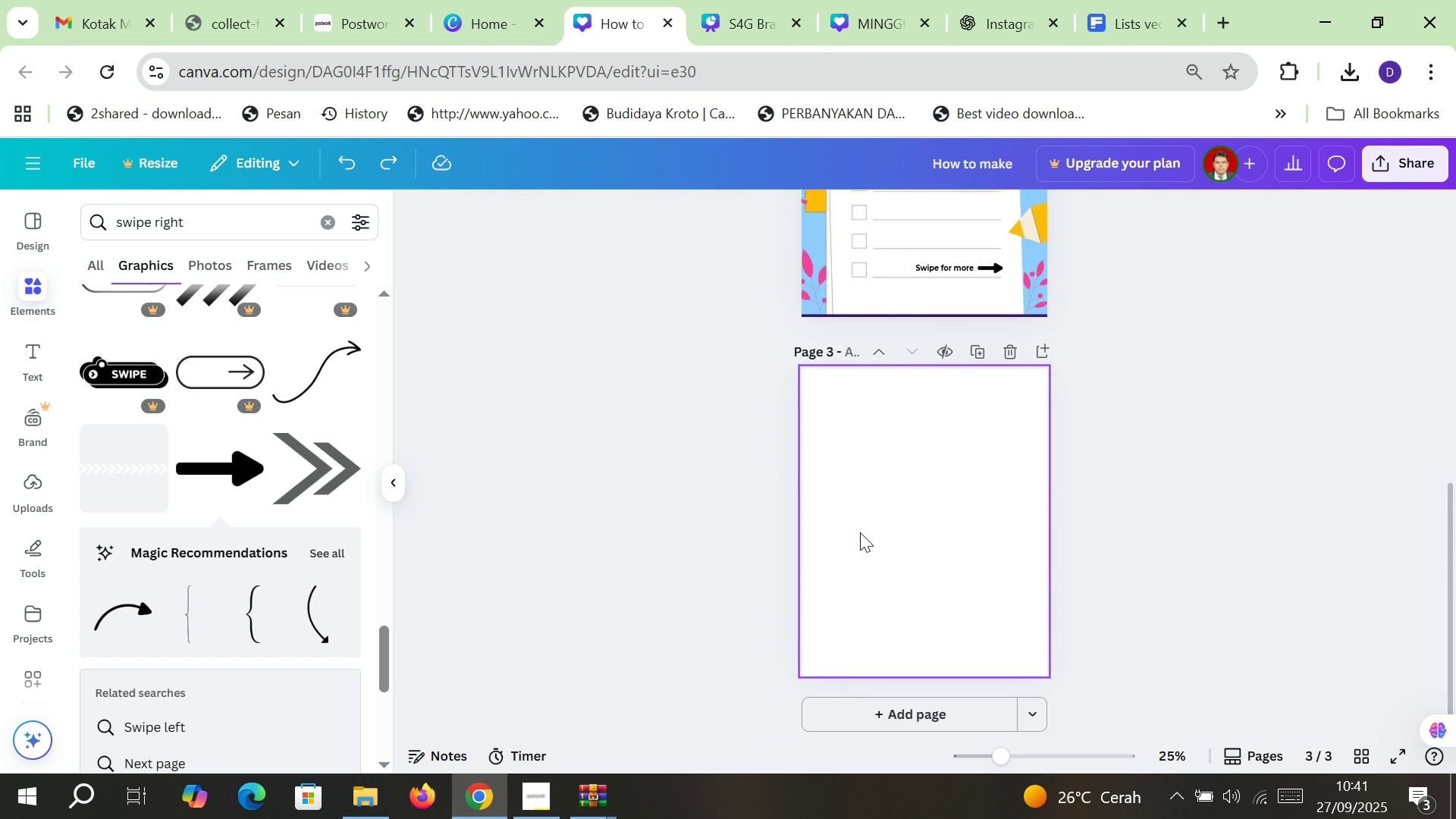 
scroll: coordinate [860, 532], scroll_direction: up, amount: 2.0
 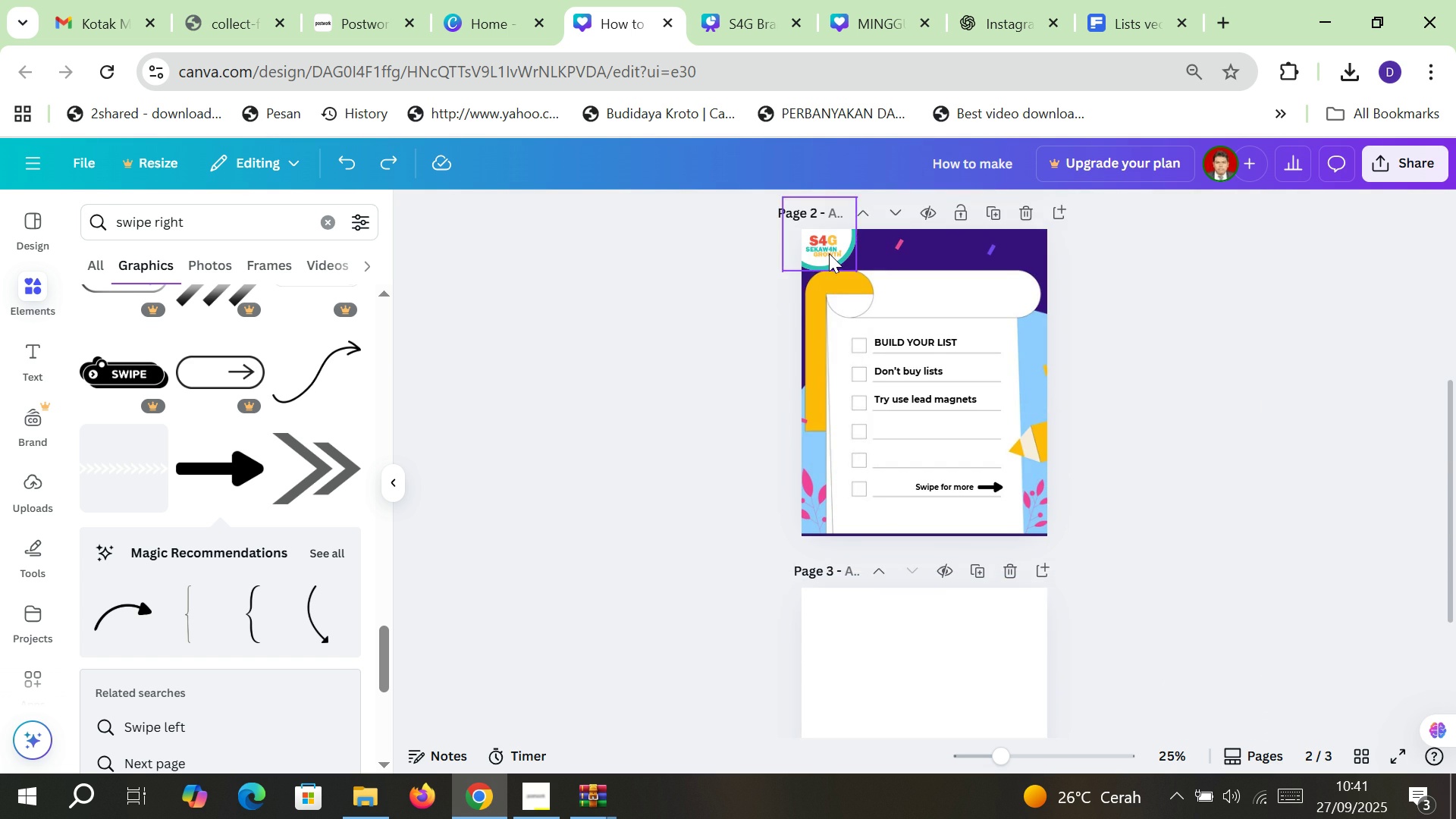 
double_click([829, 253])
 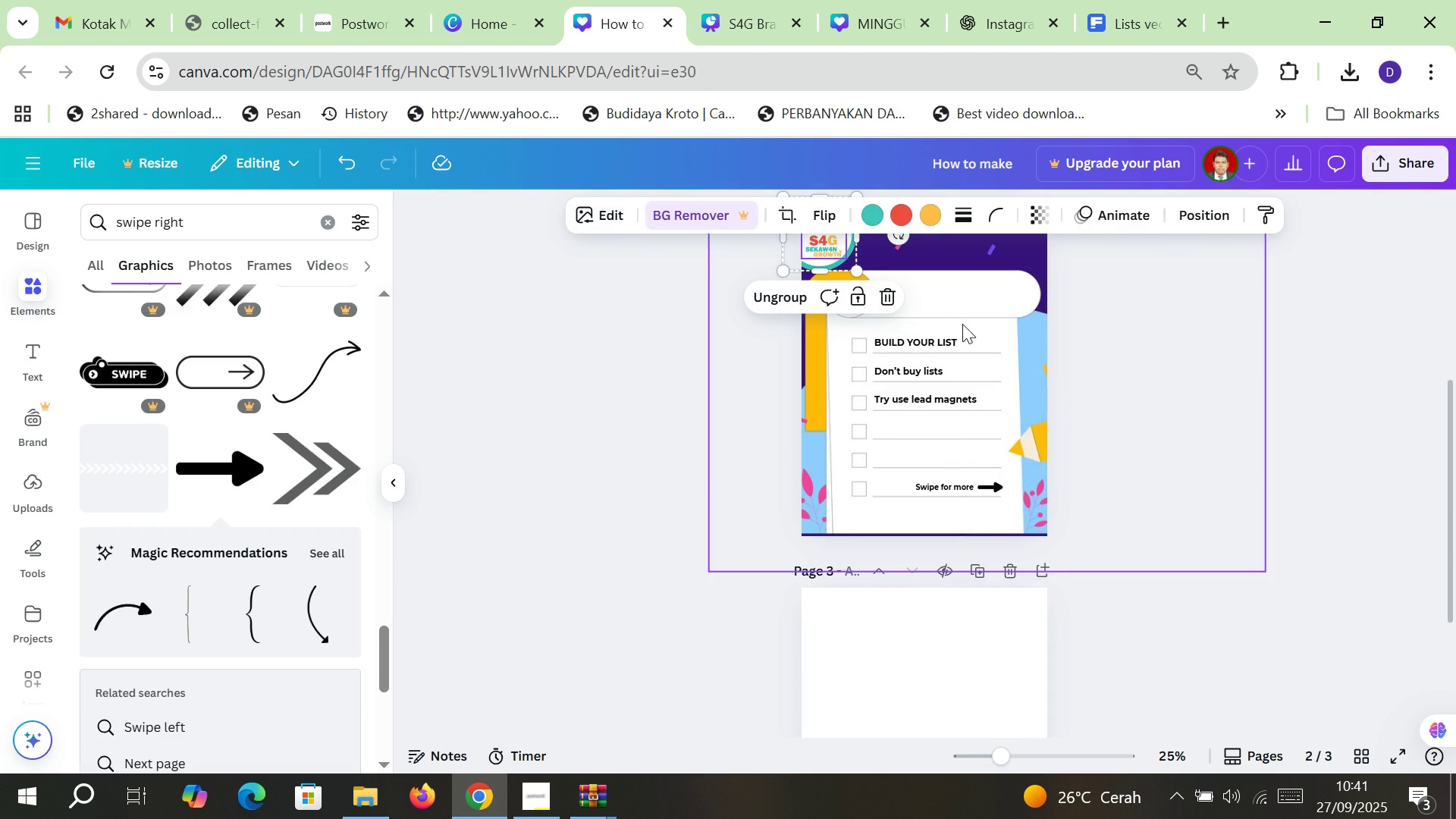 
left_click([1369, 365])
 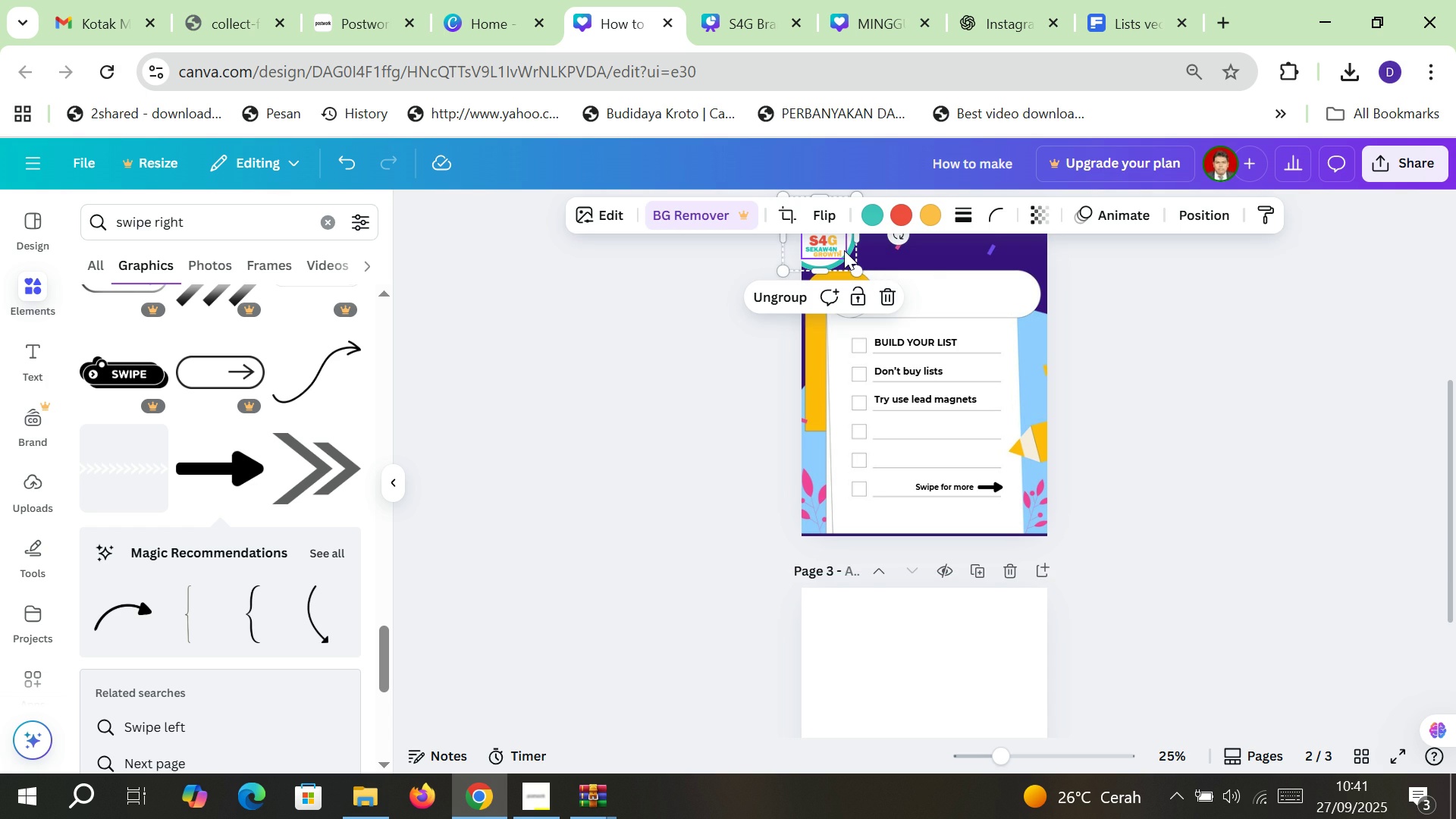 
left_click([844, 250])
 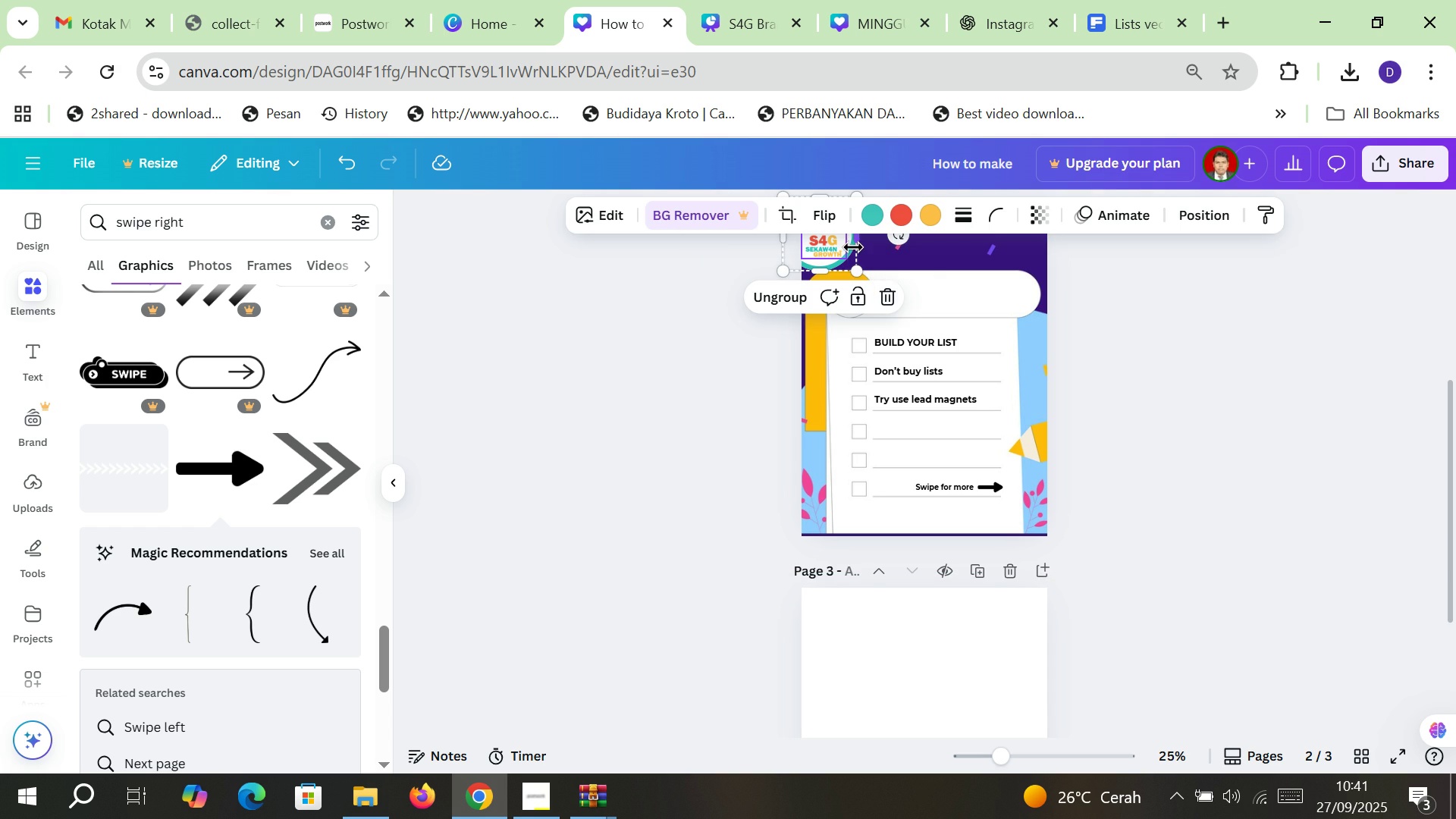 
left_click([849, 246])
 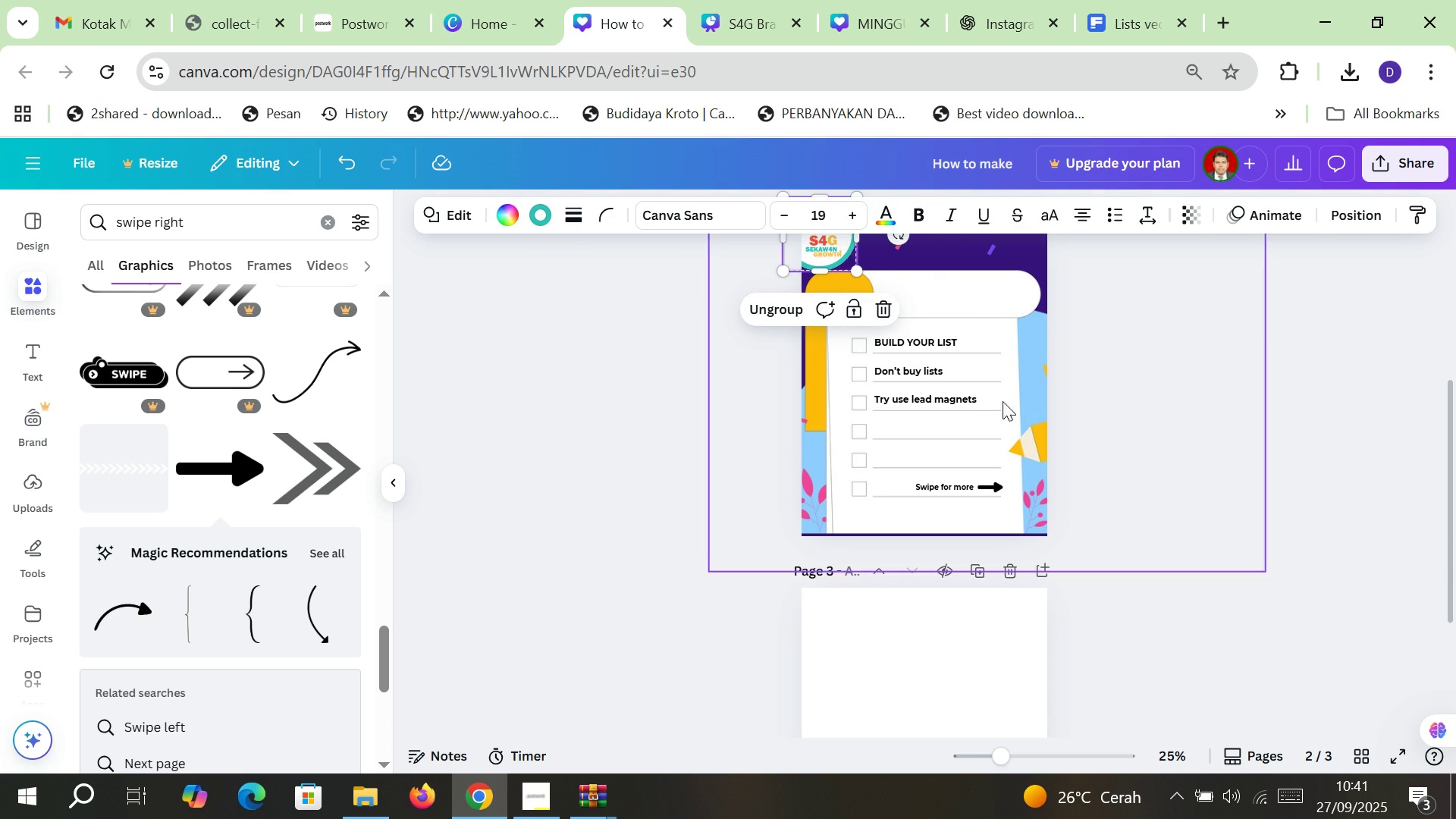 
scroll: coordinate [993, 423], scroll_direction: down, amount: 3.0
 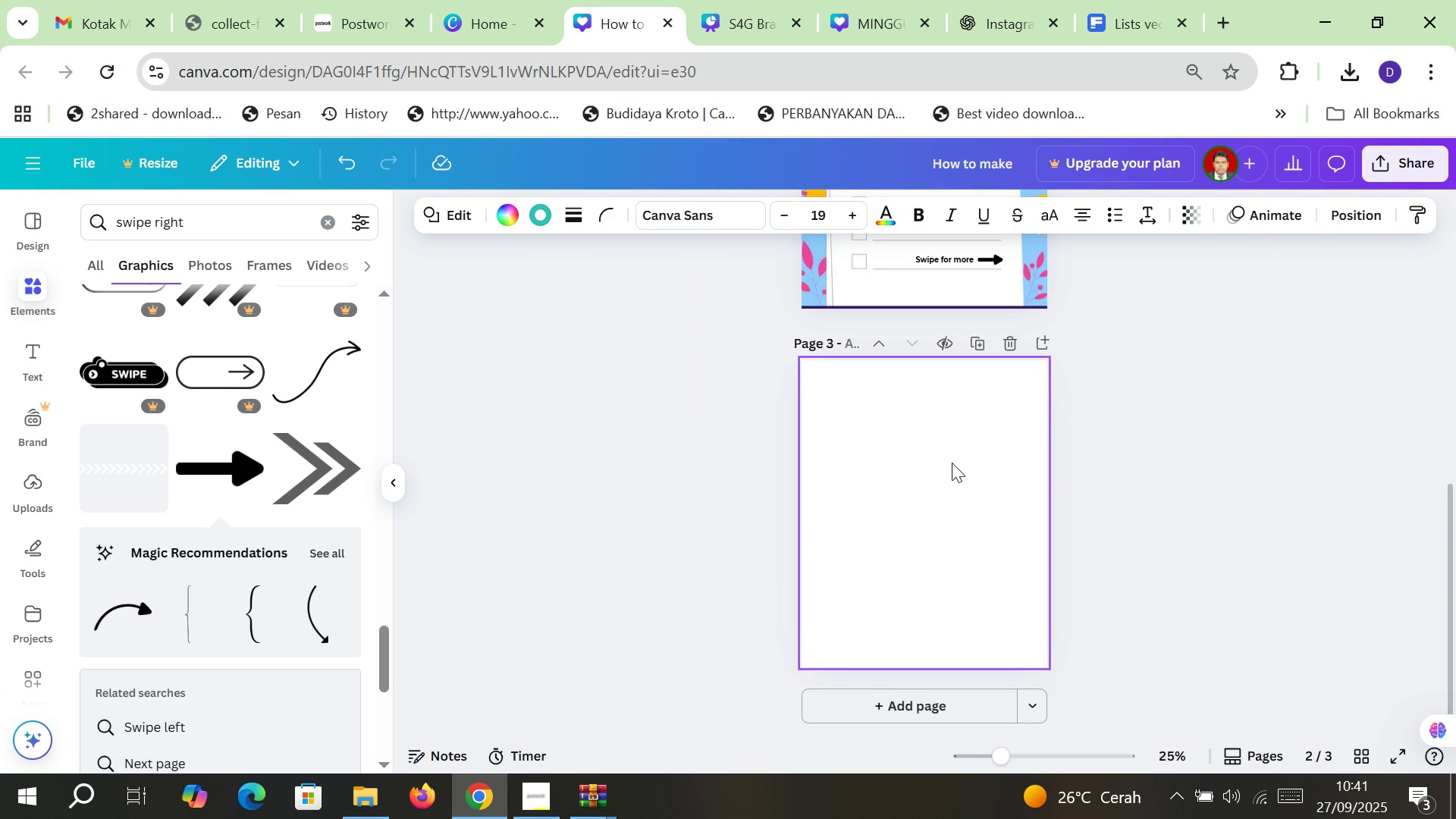 
scroll: coordinate [902, 485], scroll_direction: up, amount: 4.0